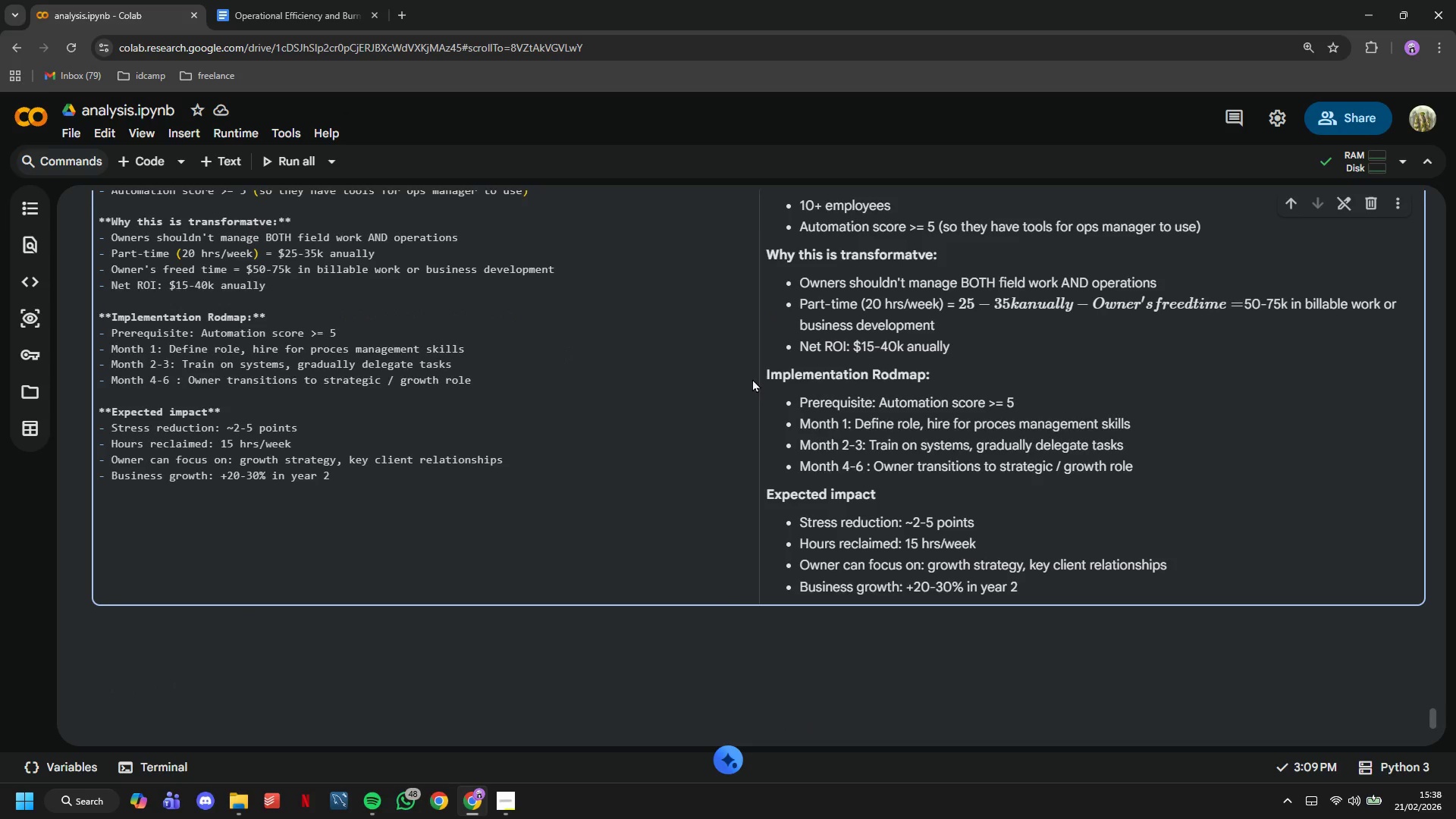 
double_click([789, 406])
 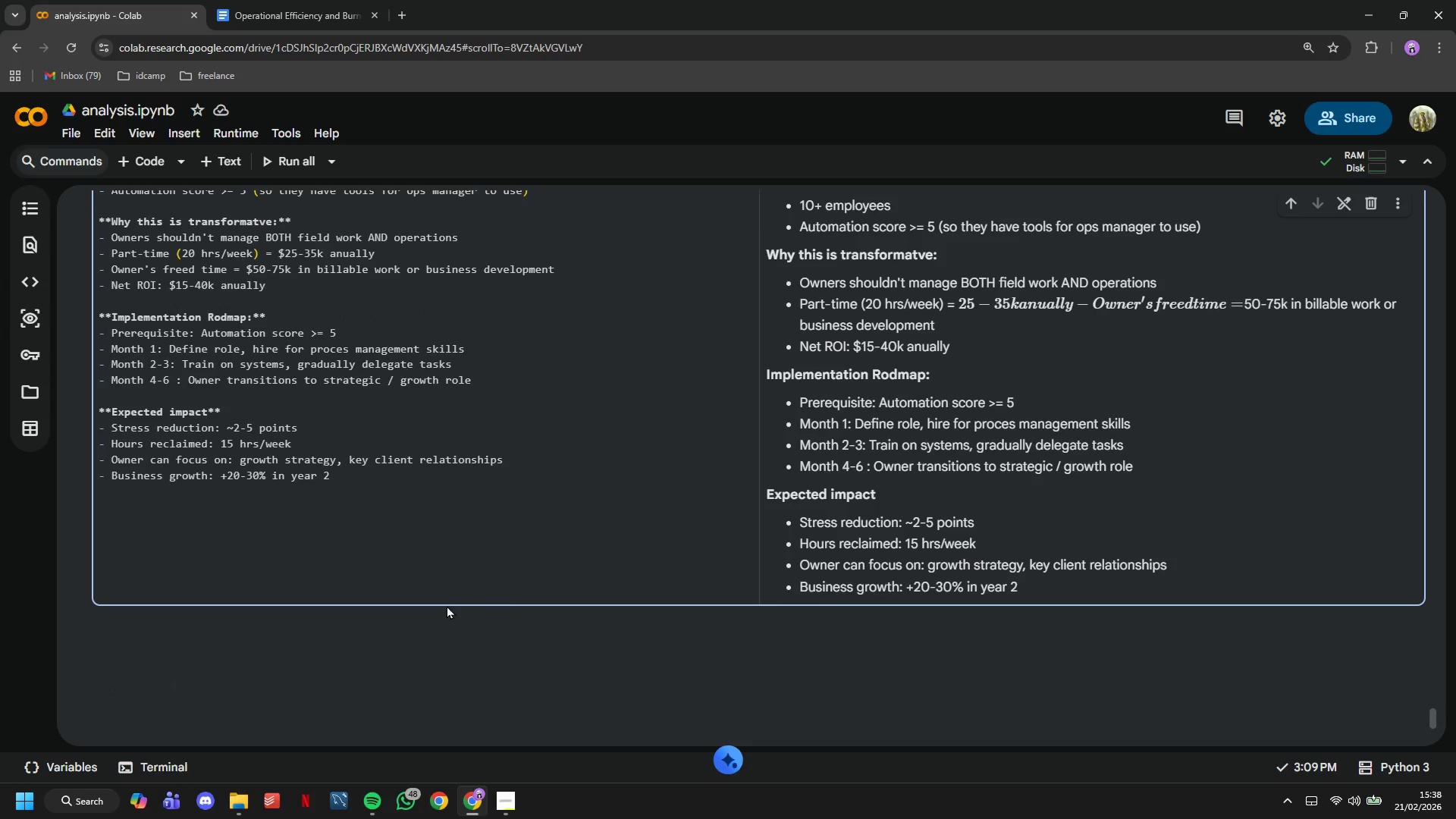 
triple_click([447, 605])
 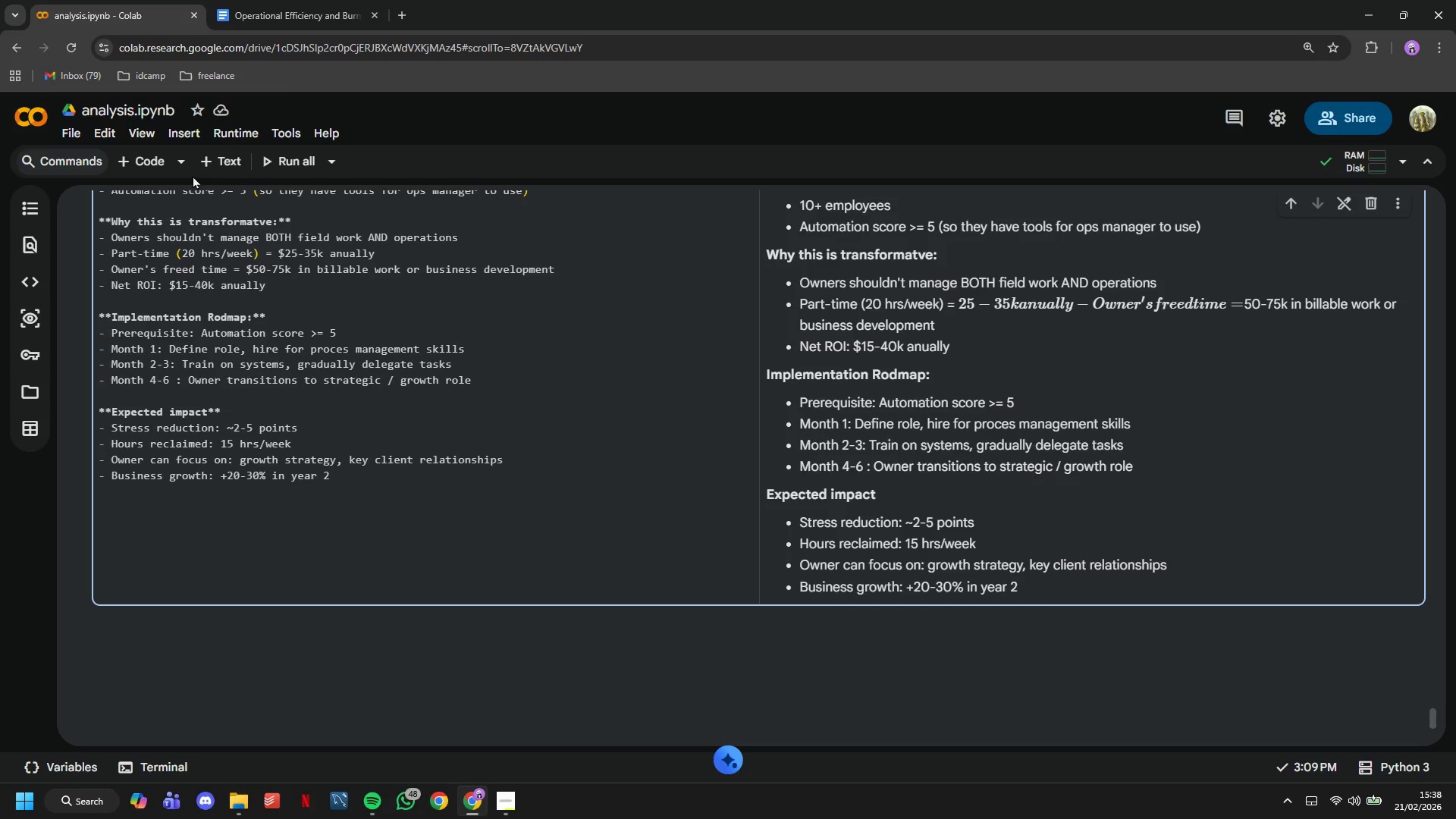 
scroll: coordinate [355, 461], scroll_direction: up, amount: 3.0
 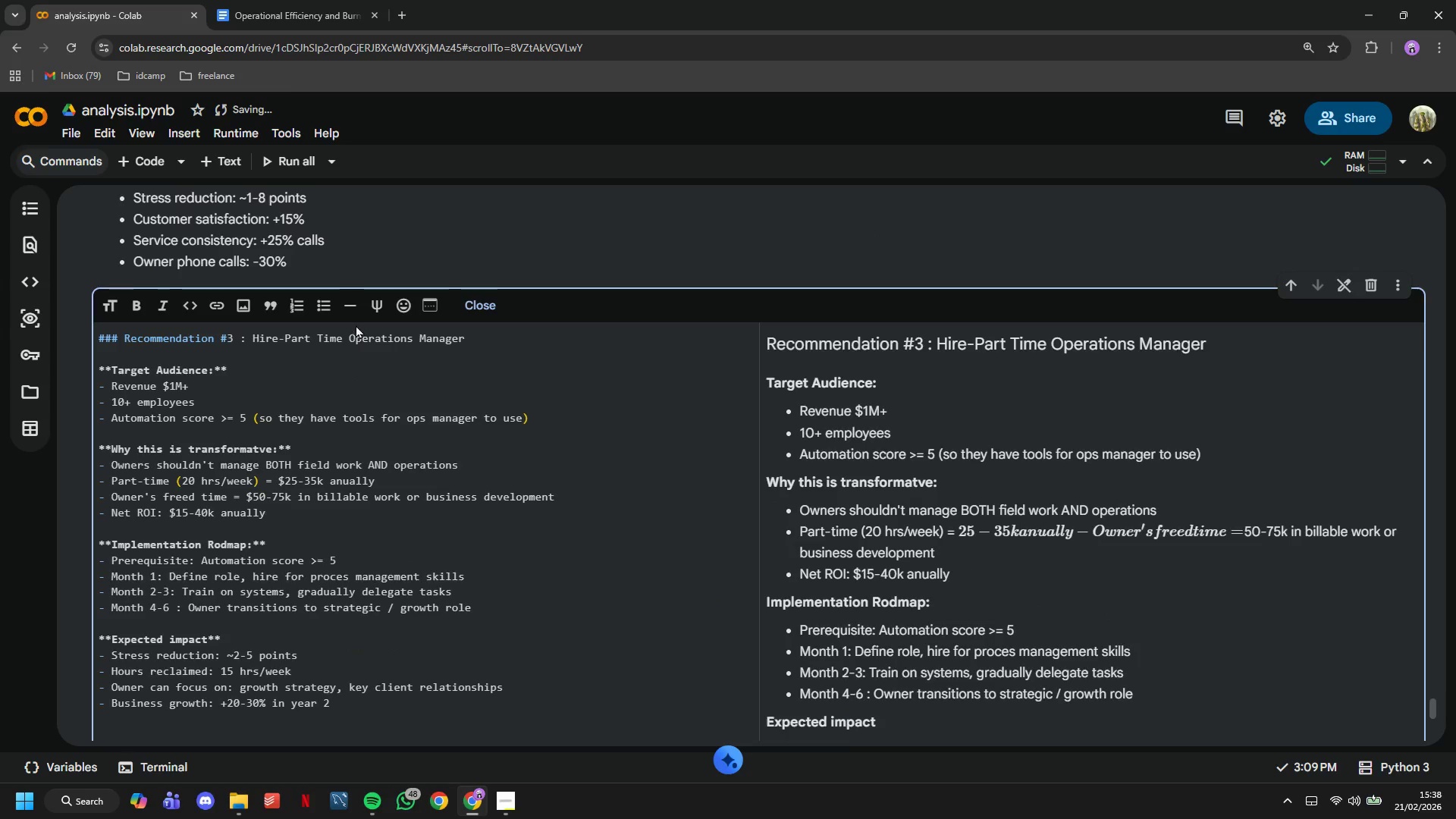 
left_click([351, 300])
 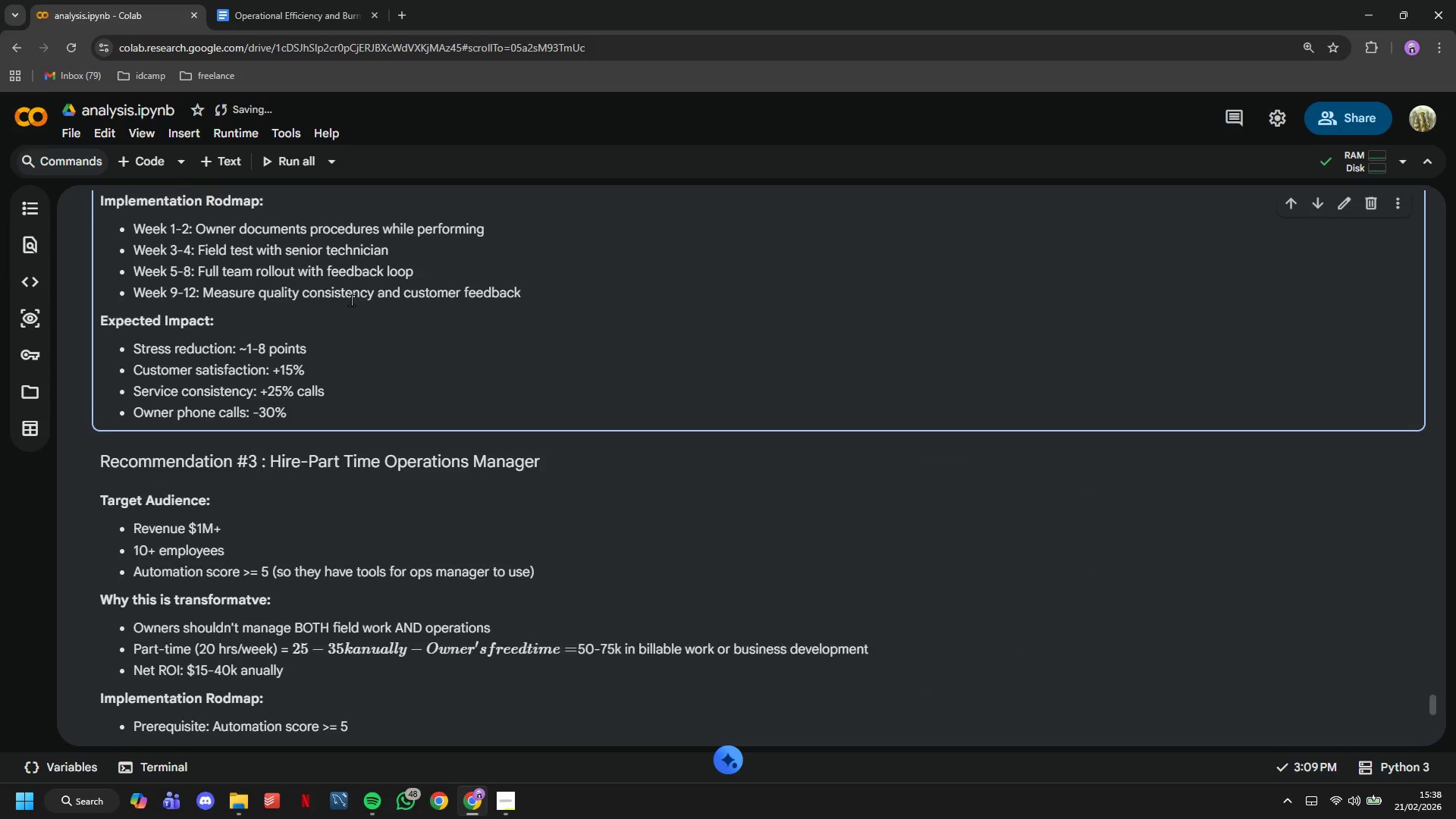 
scroll: coordinate [356, 325], scroll_direction: up, amount: 2.0
 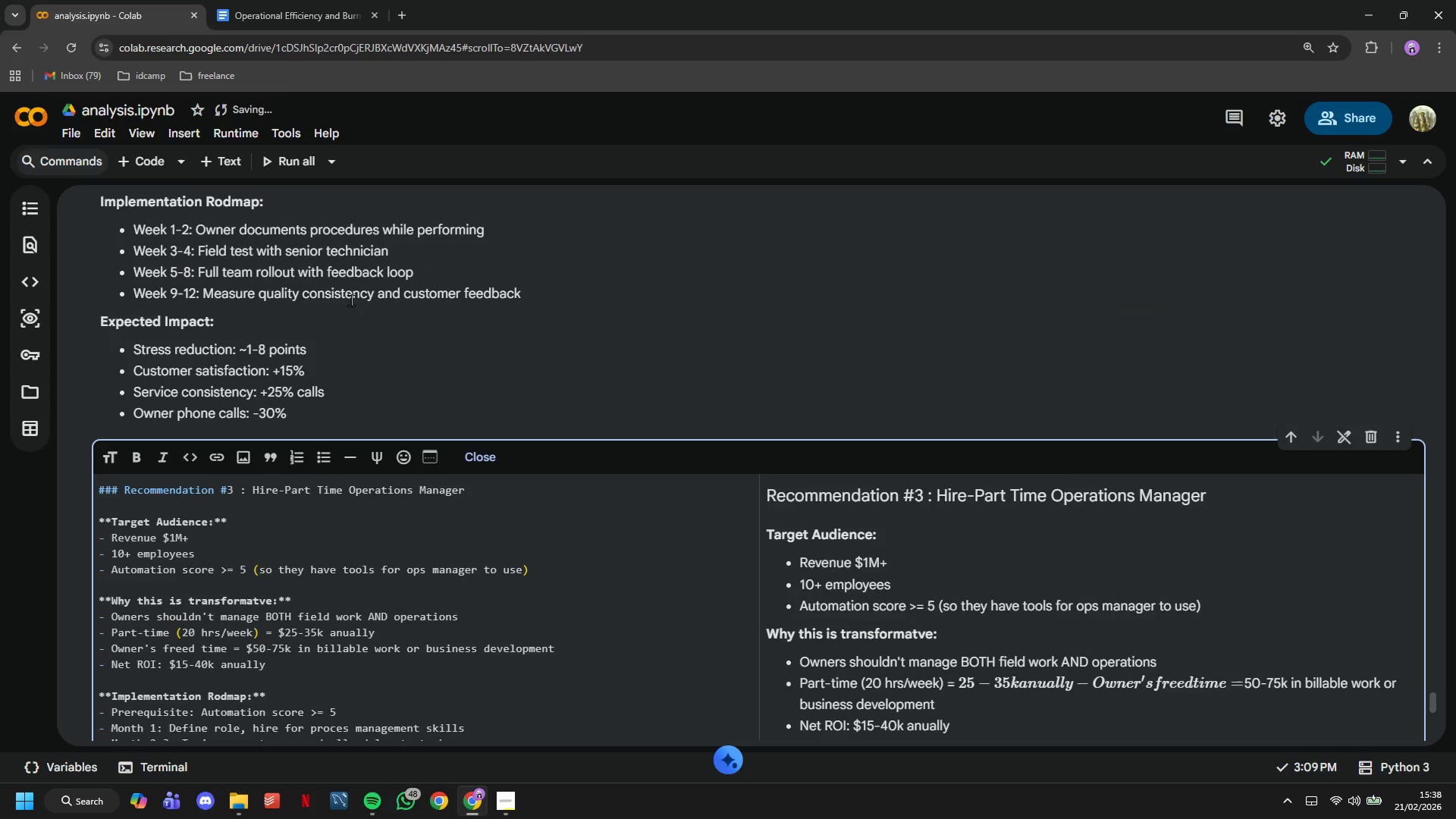 
scroll: coordinate [351, 300], scroll_direction: down, amount: 3.0
 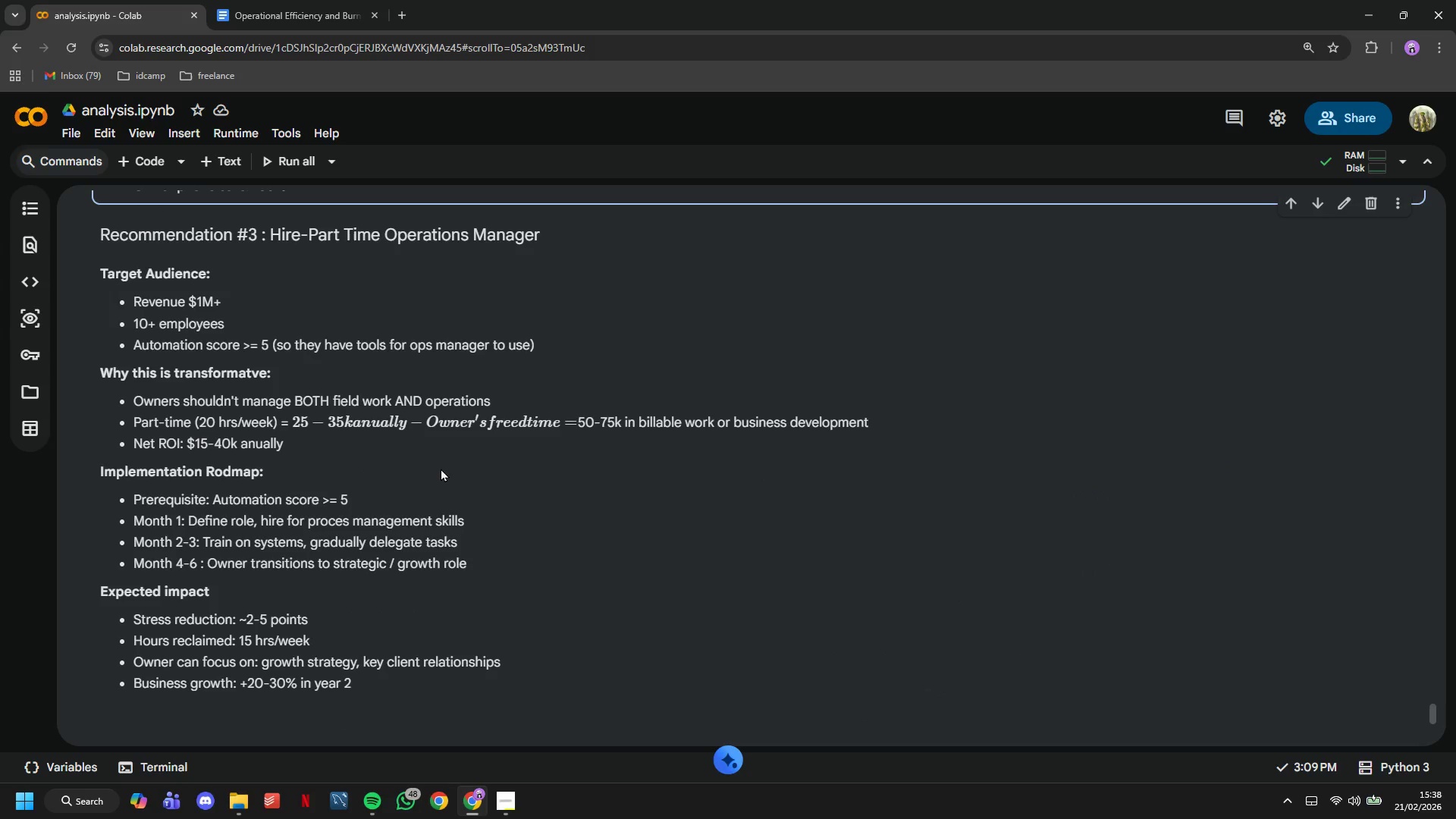 